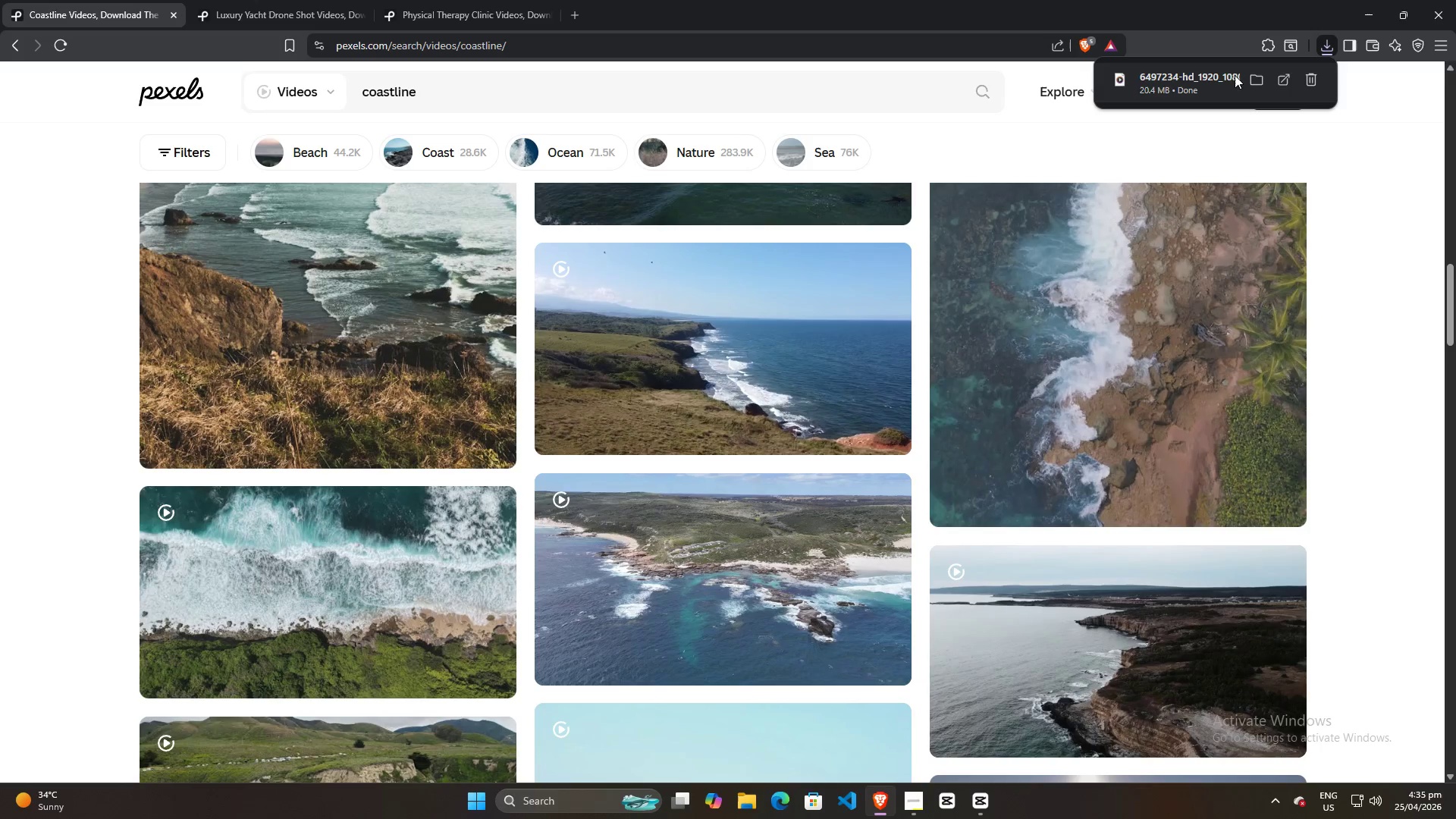 
left_click_drag(start_coordinate=[1199, 84], to_coordinate=[265, 273])
 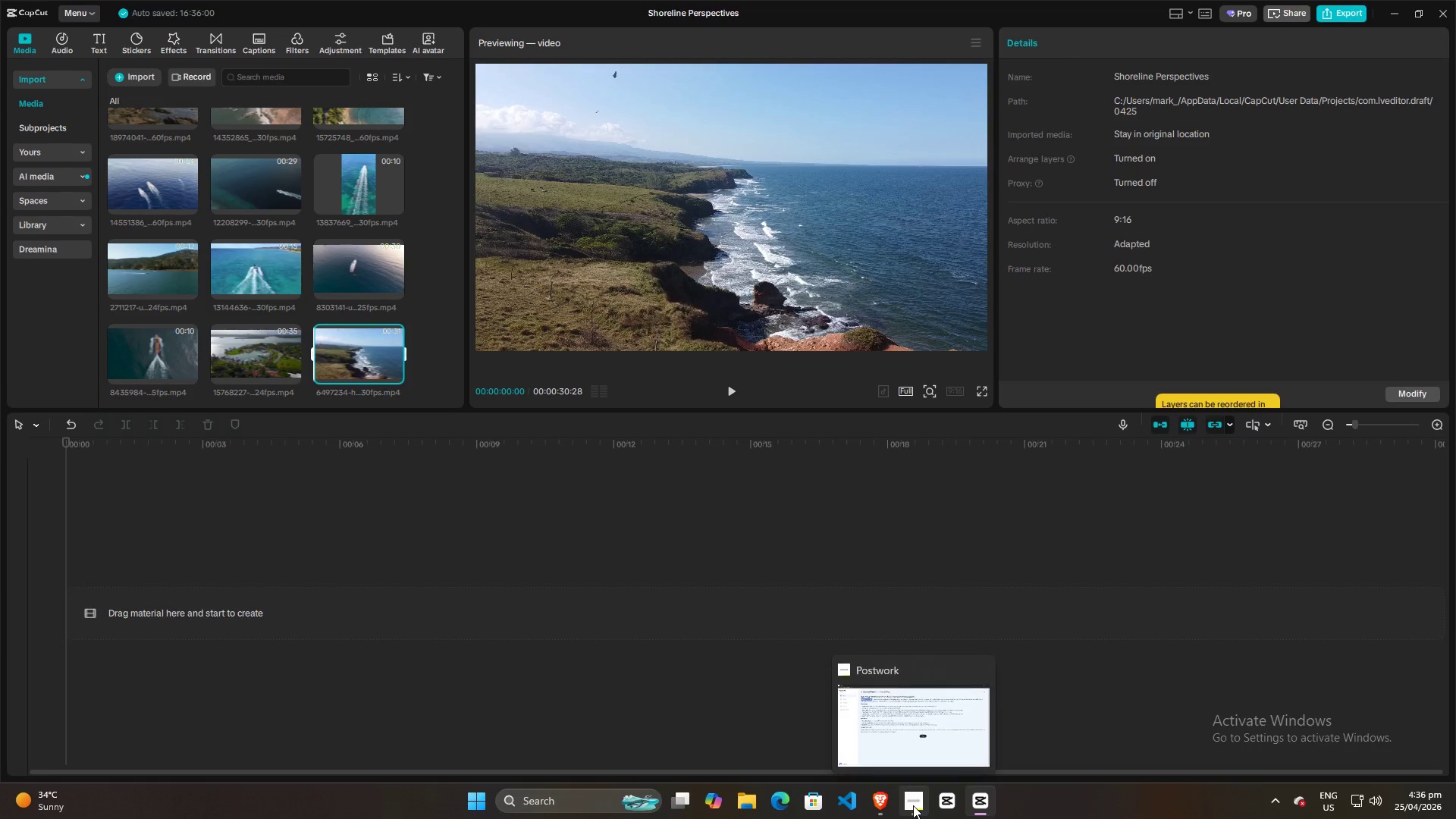 
left_click([913, 805])